 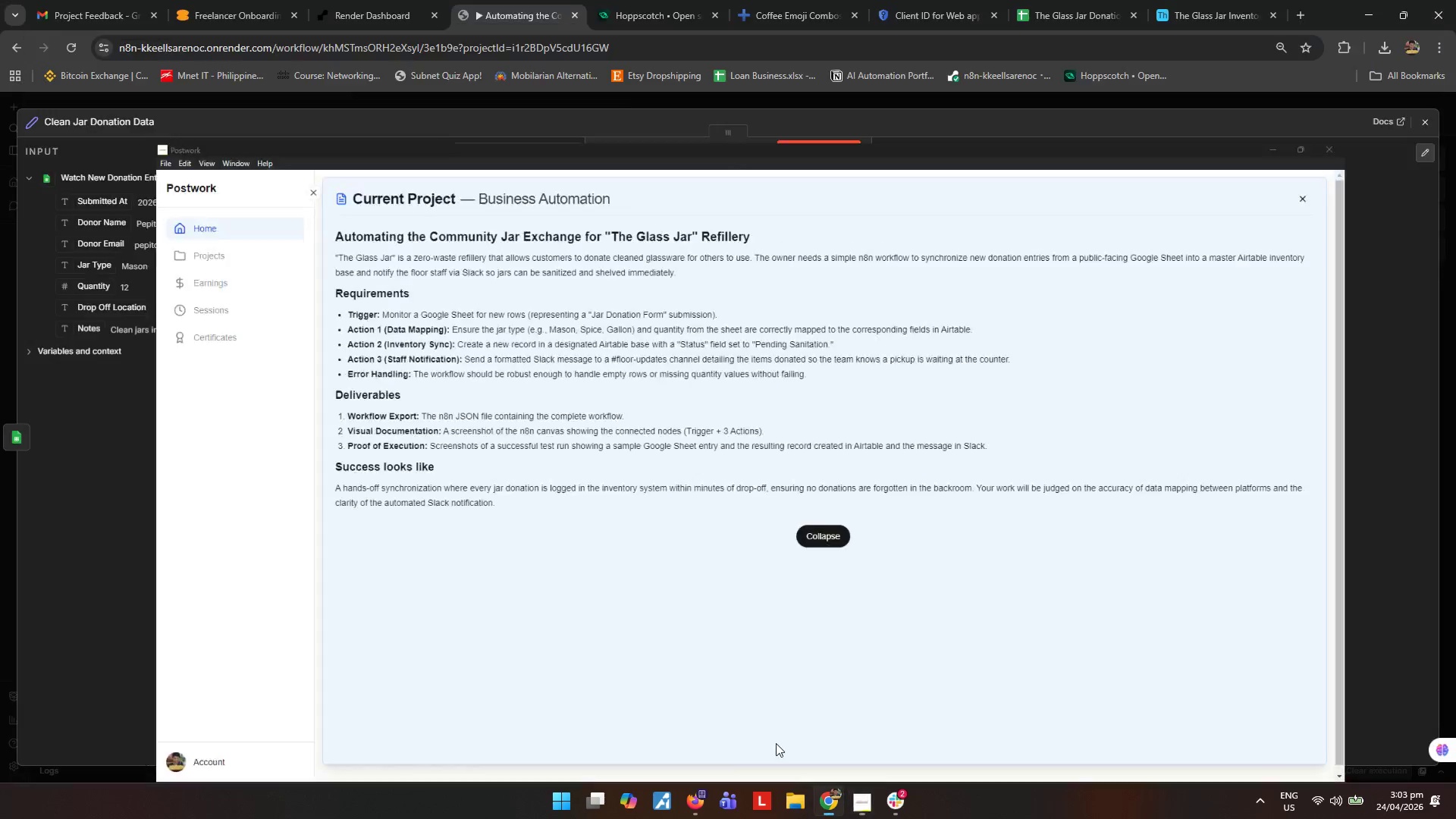 
scroll: coordinate [763, 552], scroll_direction: down, amount: 1.0
 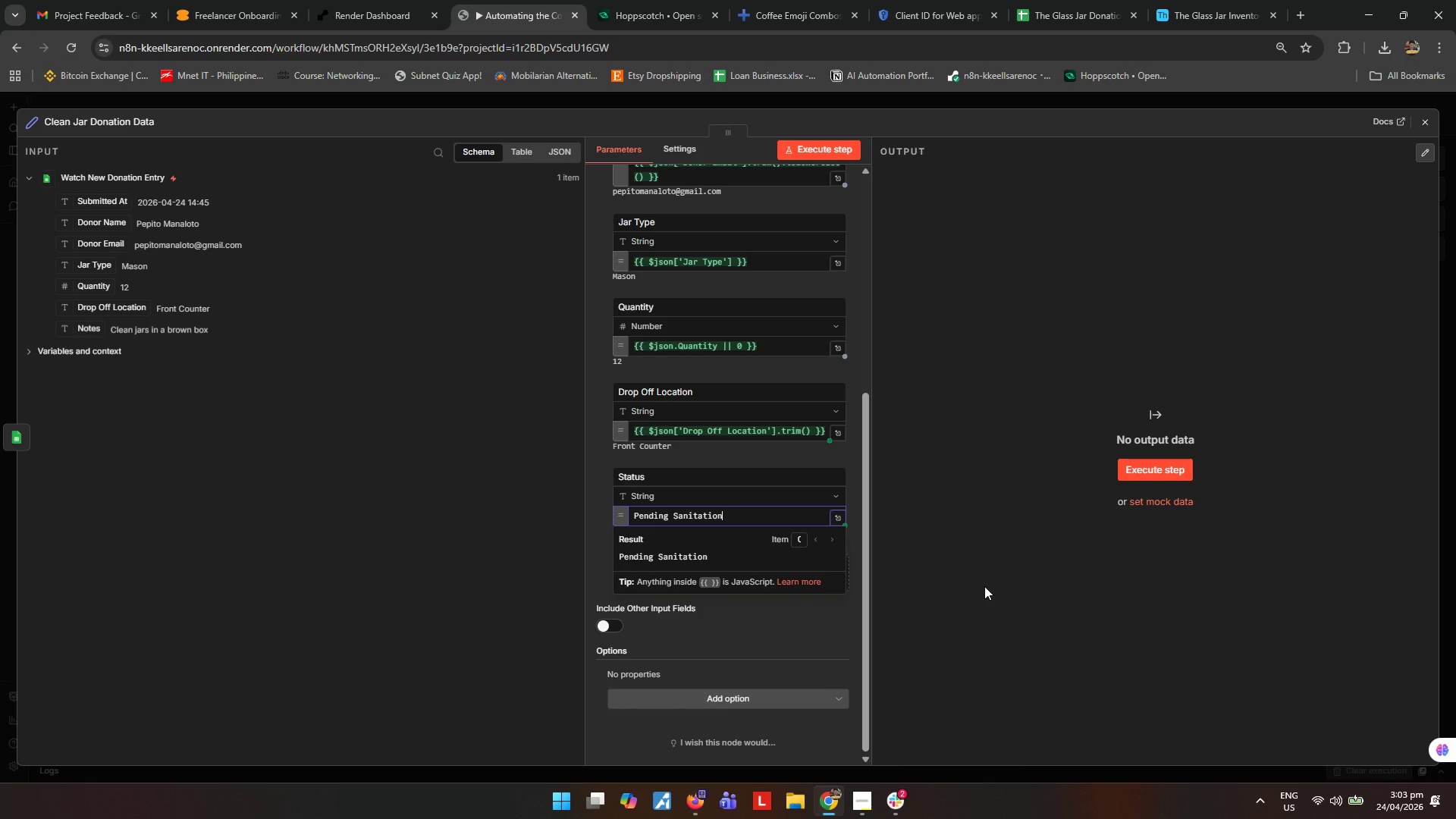 
left_click([788, 575])
 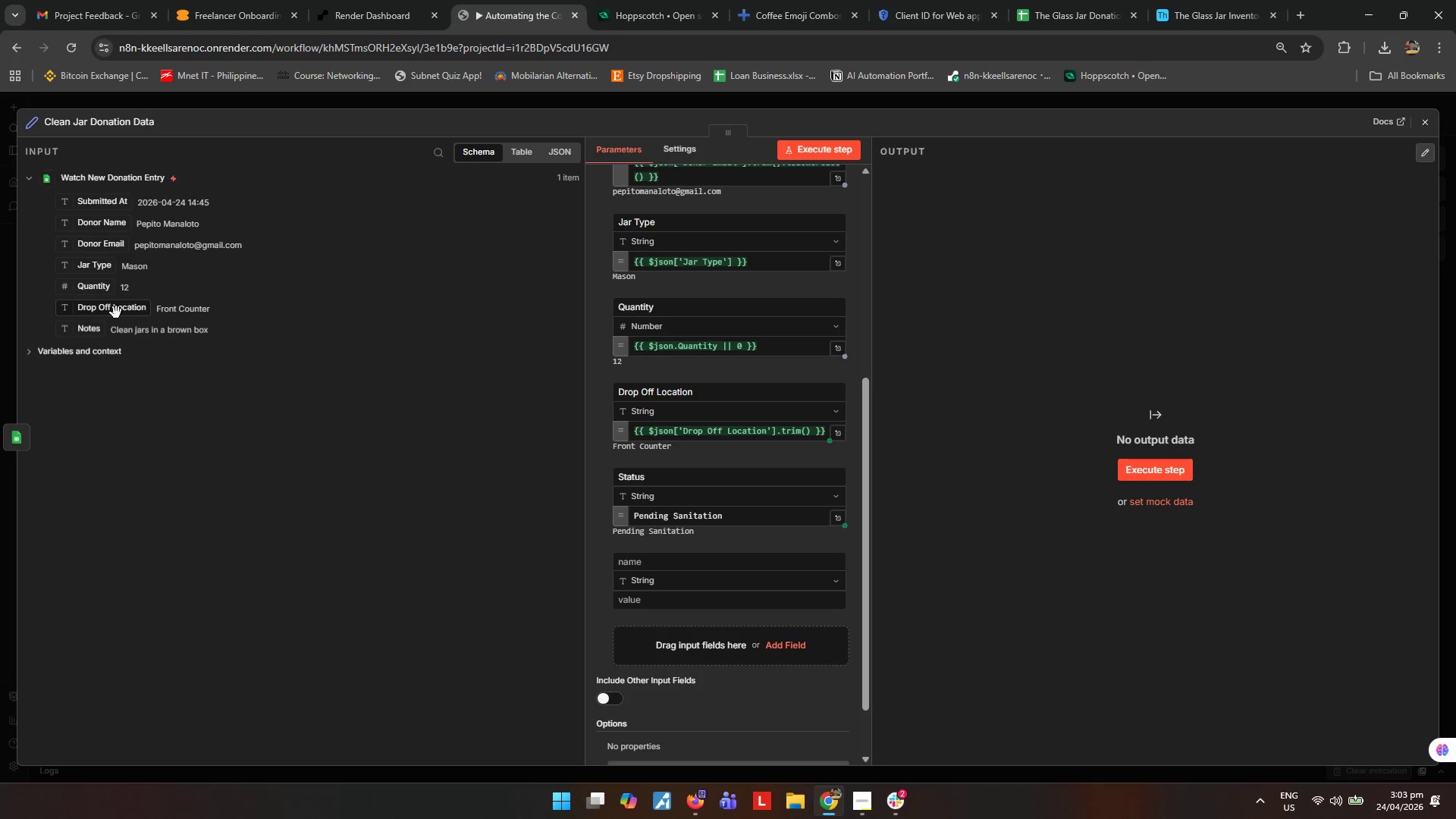 
left_click_drag(start_coordinate=[98, 329], to_coordinate=[706, 602])
 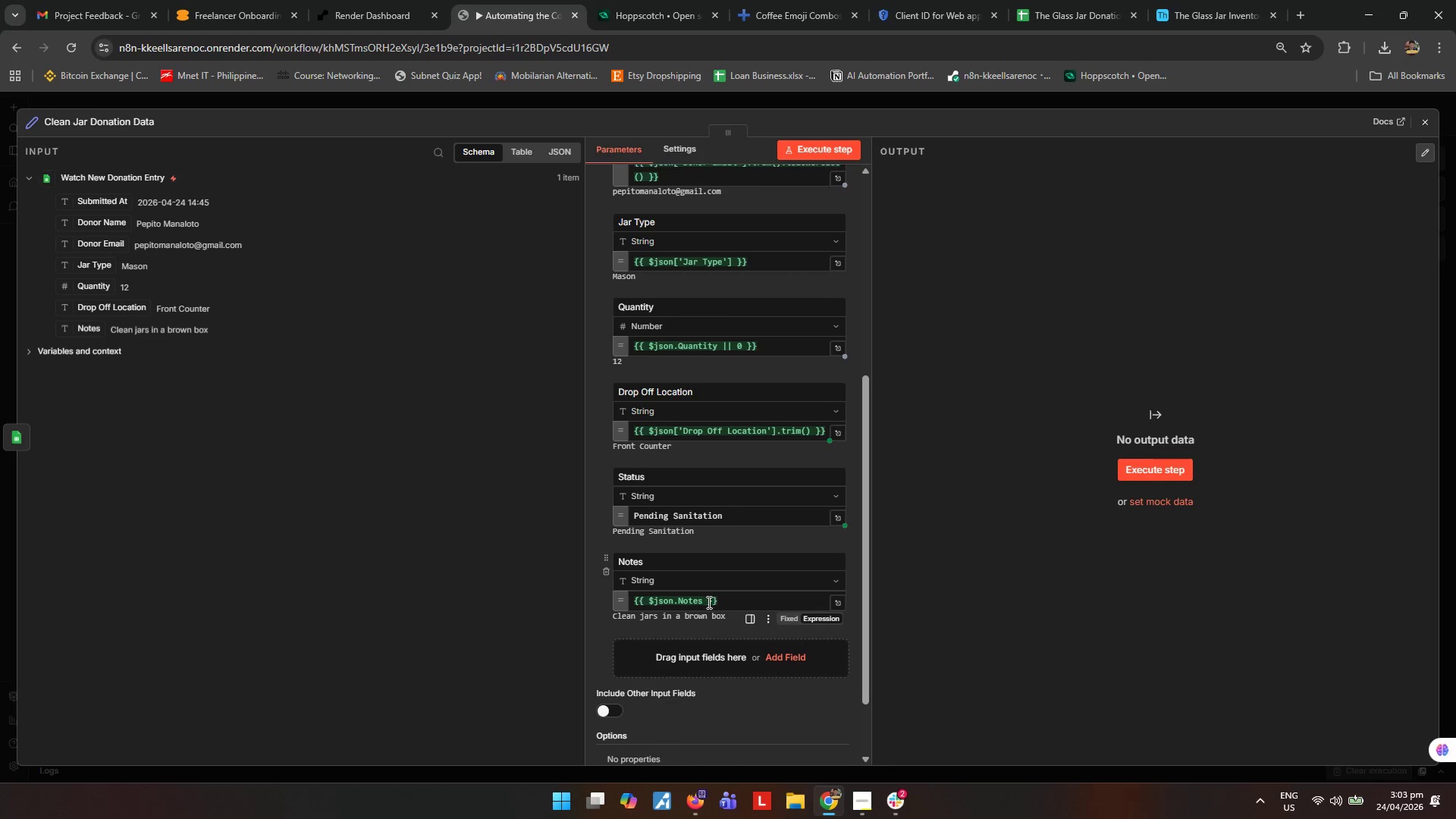 
left_click([698, 600])
 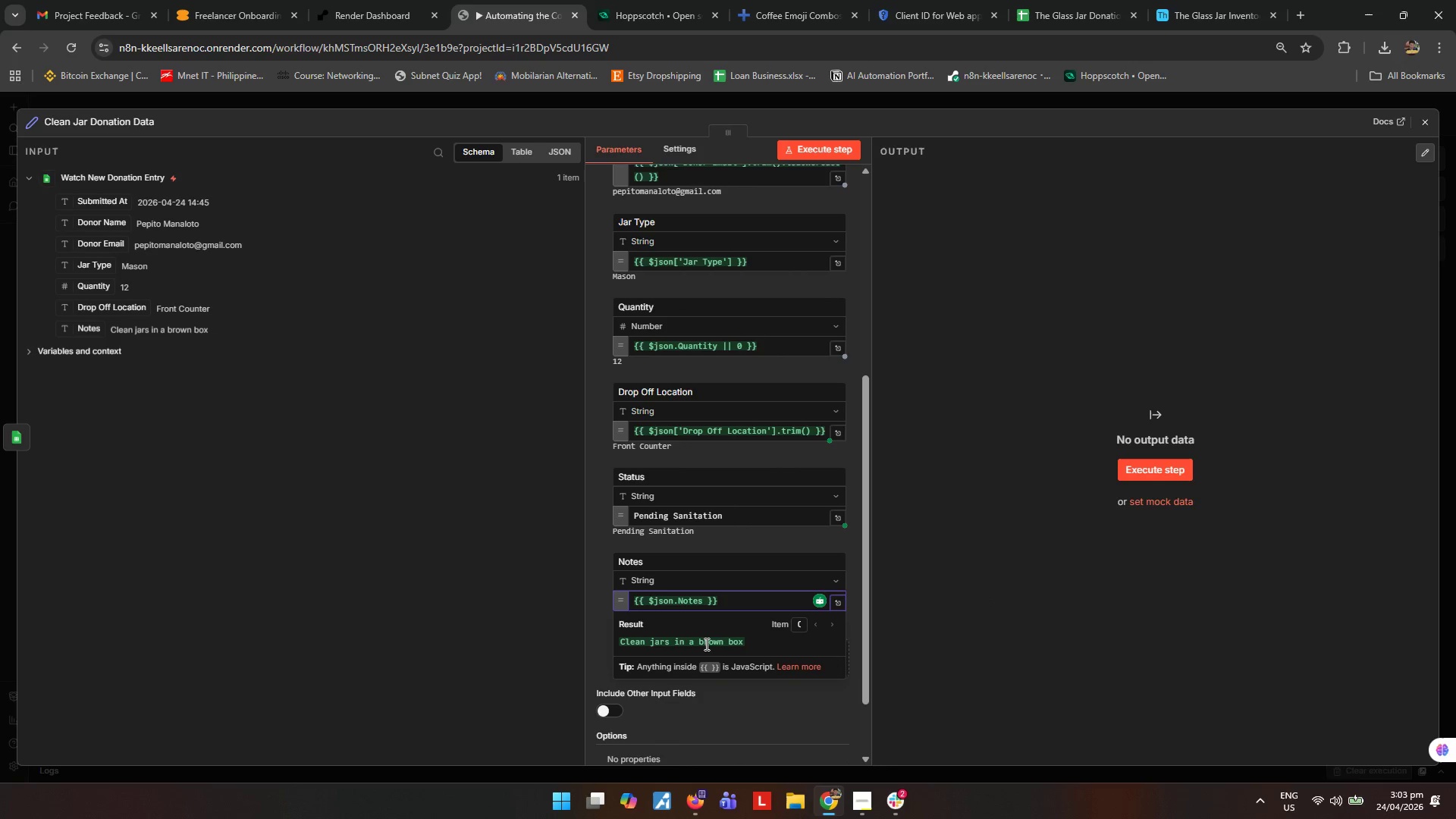 
key(ArrowRight)
 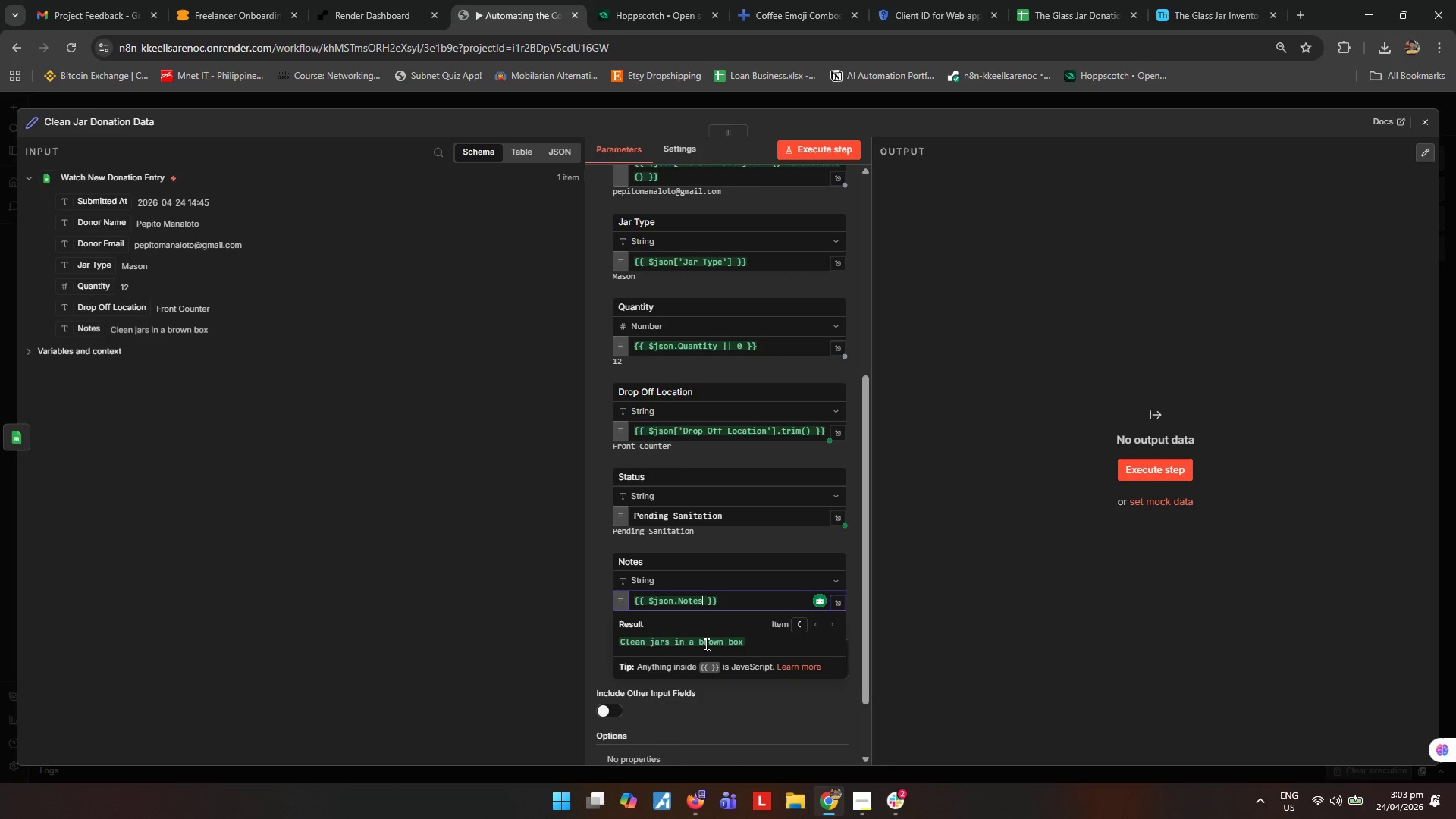 
type(.trim()
 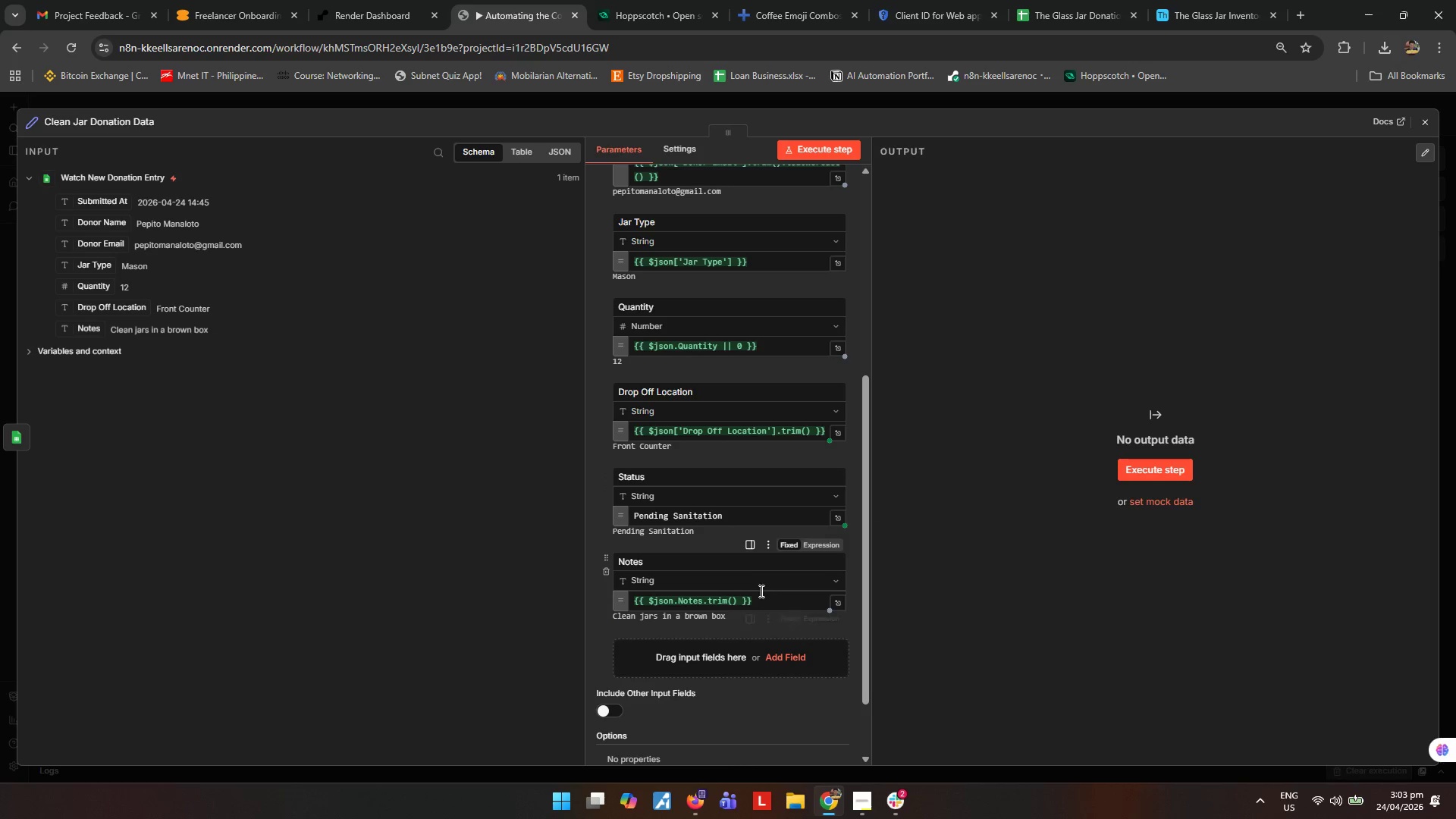 
wait(7.84)
 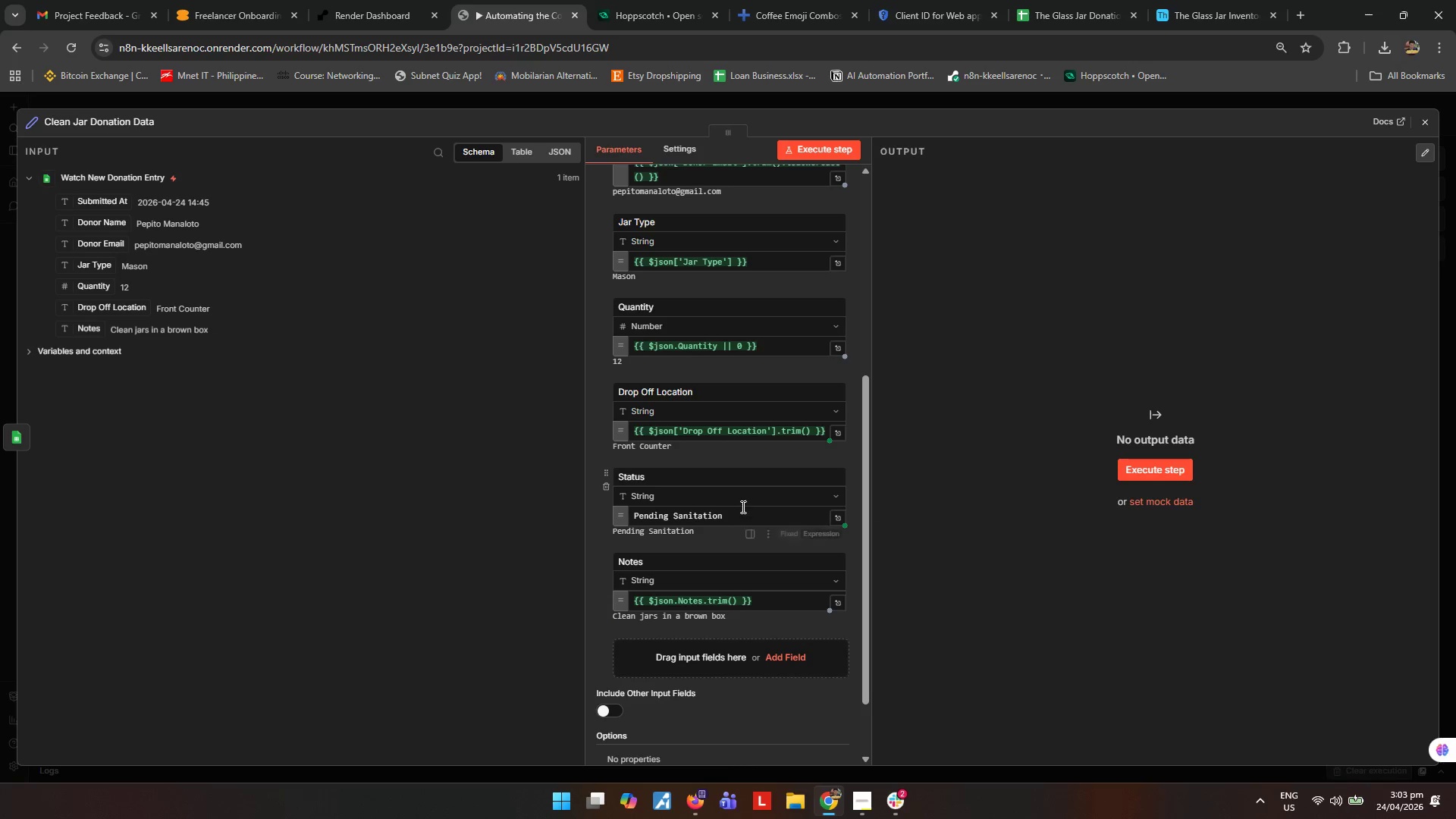 
left_click([1239, 9])
 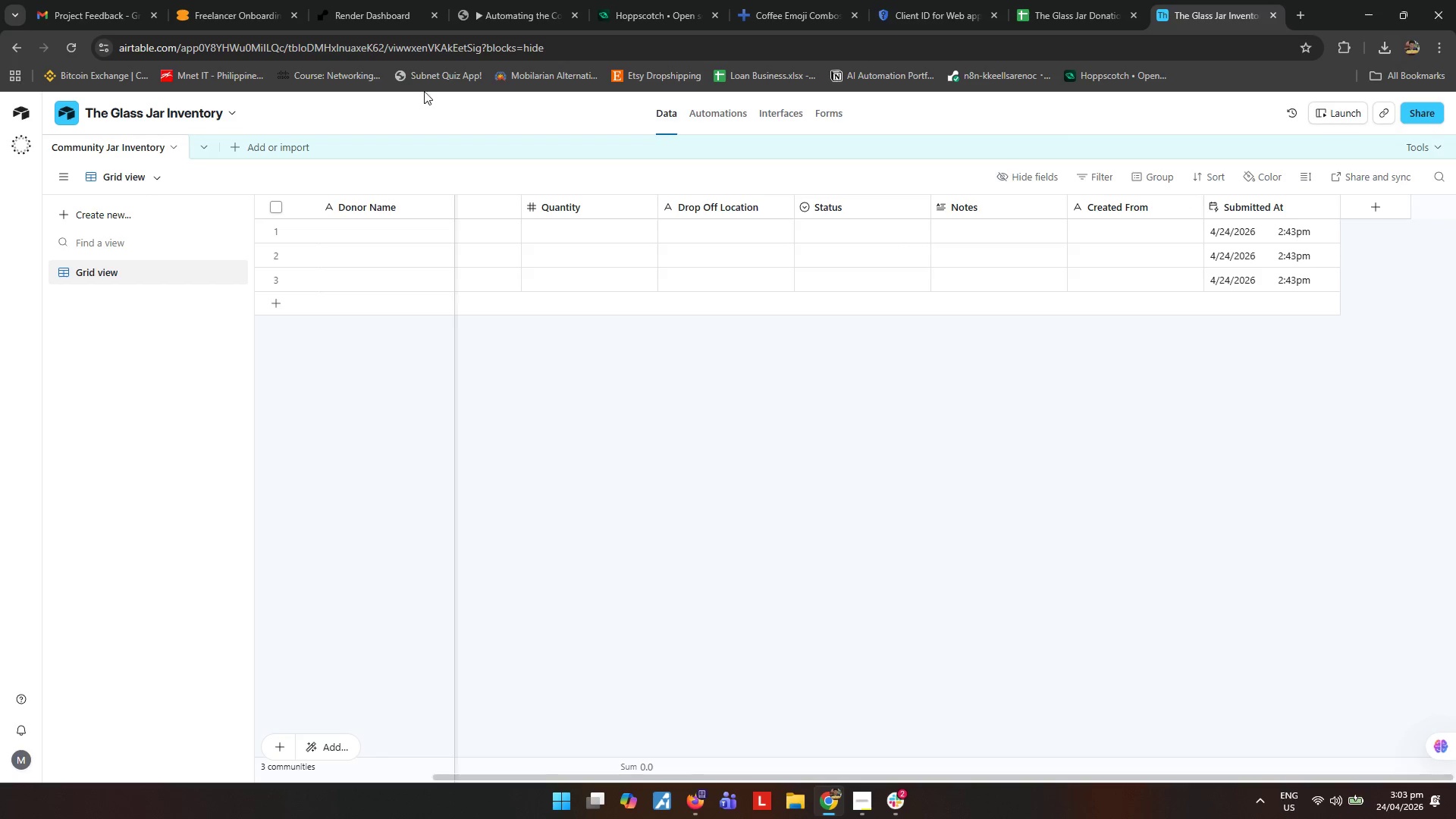 
left_click([502, 14])
 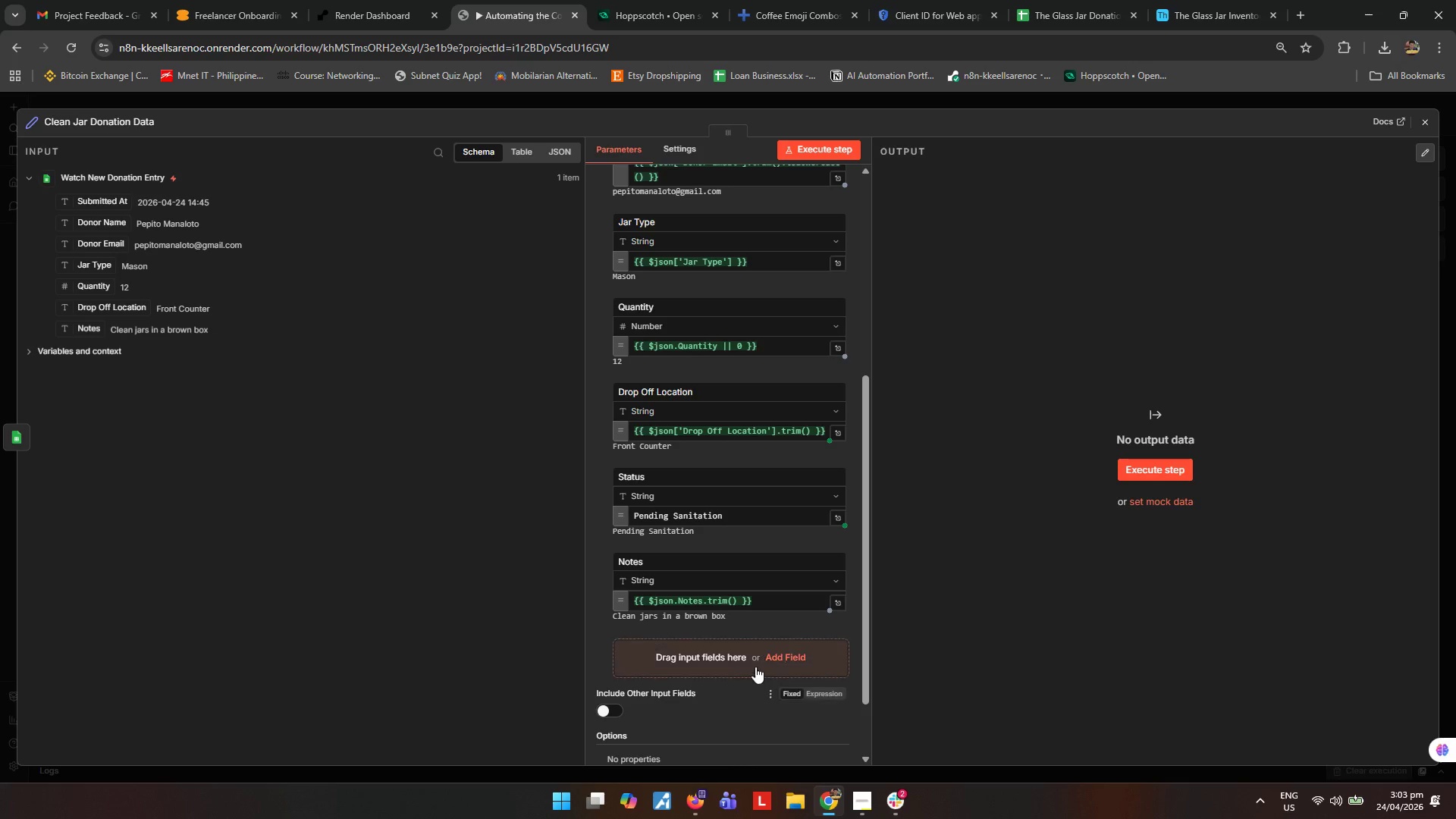 
left_click([784, 657])
 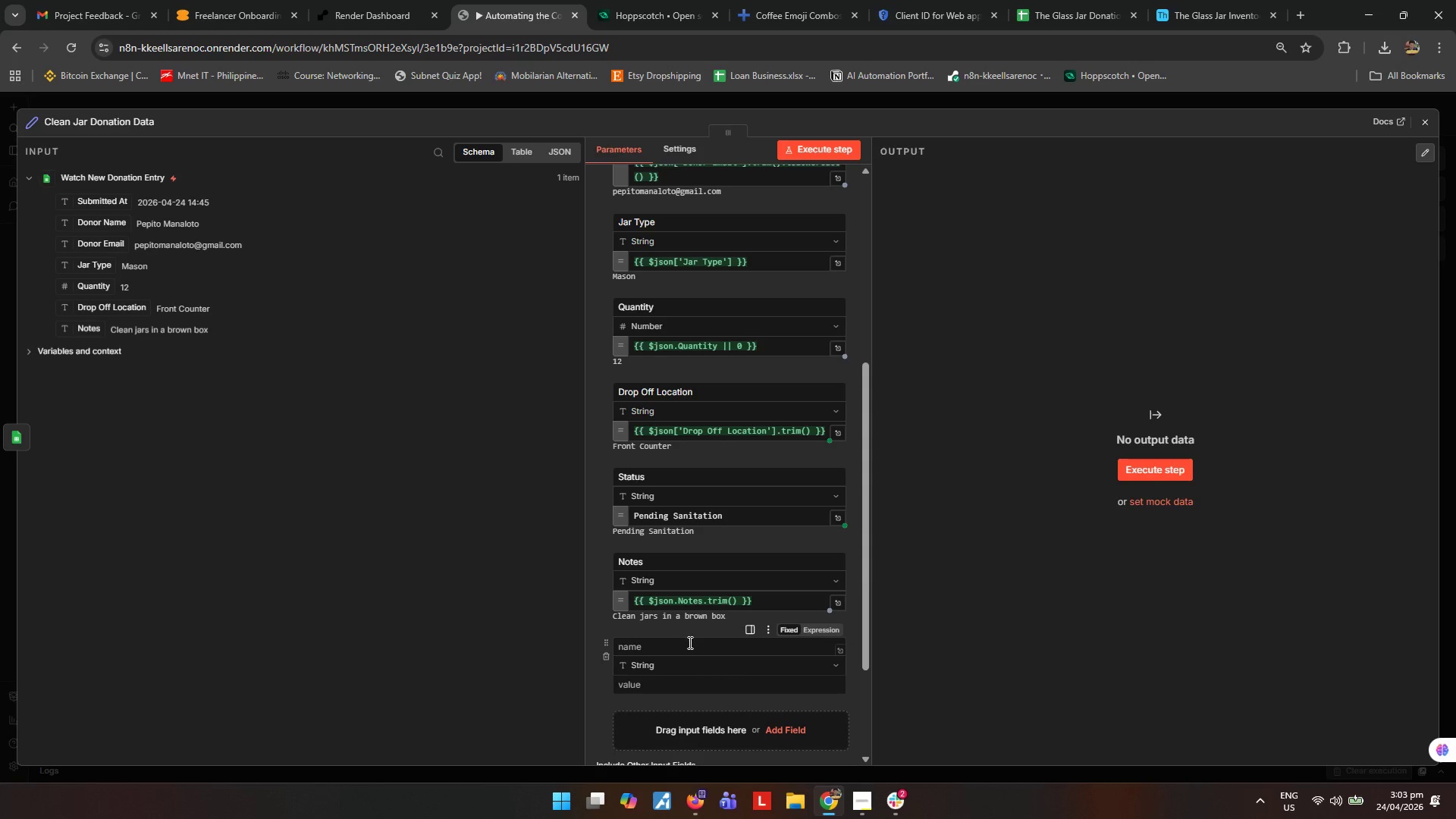 
left_click([692, 649])
 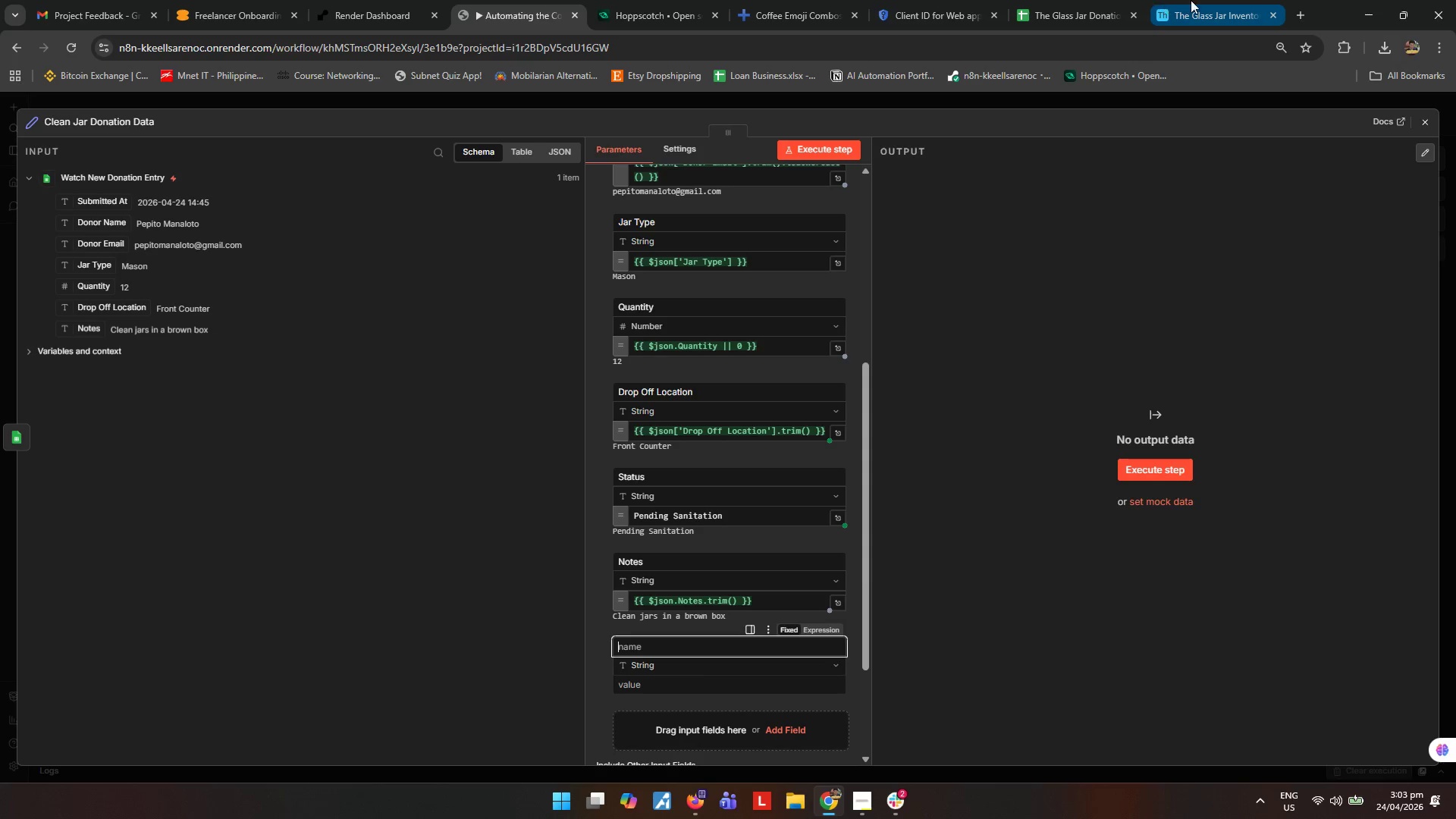 
left_click([1192, 0])
 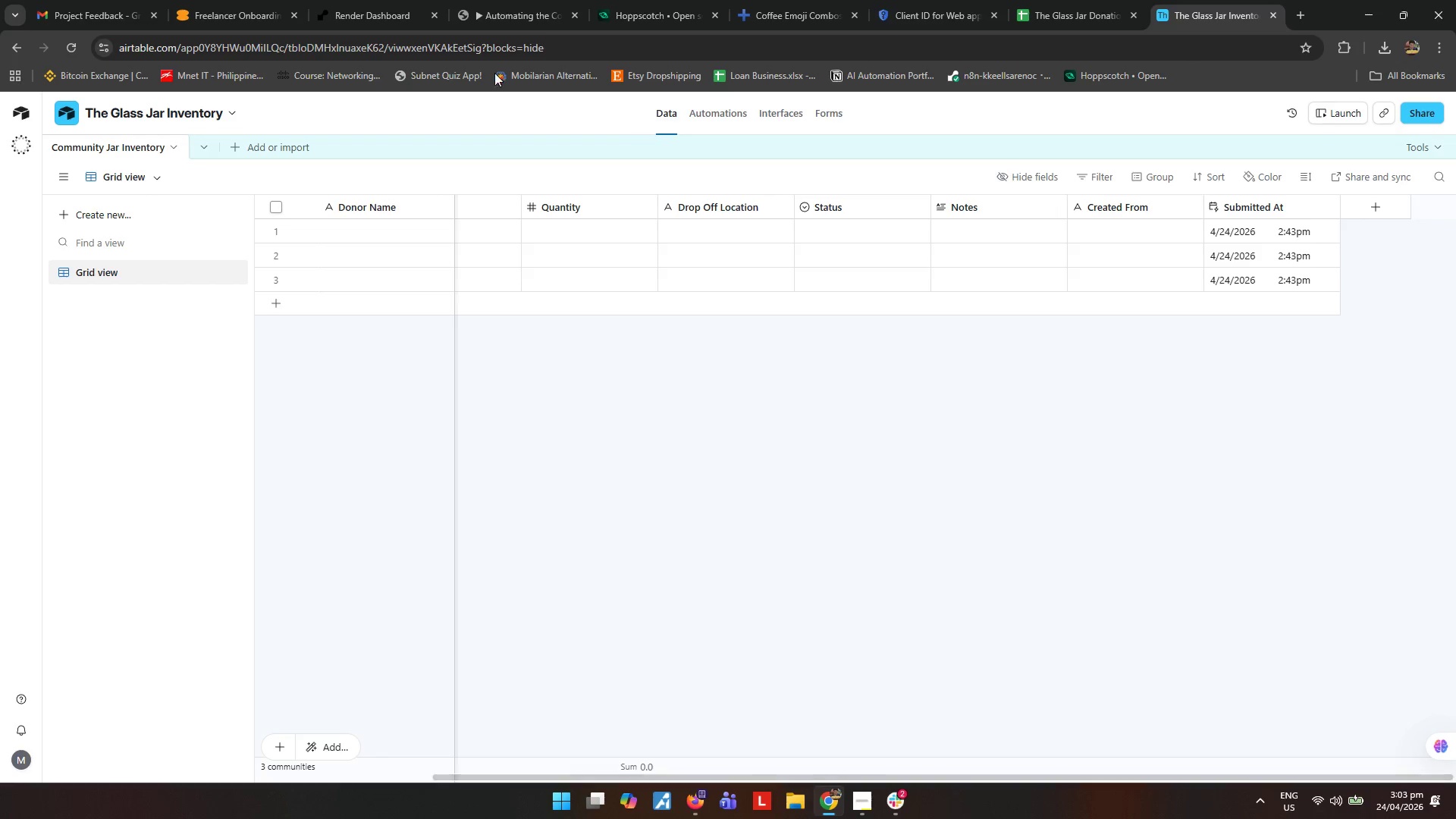 
left_click([504, 0])
 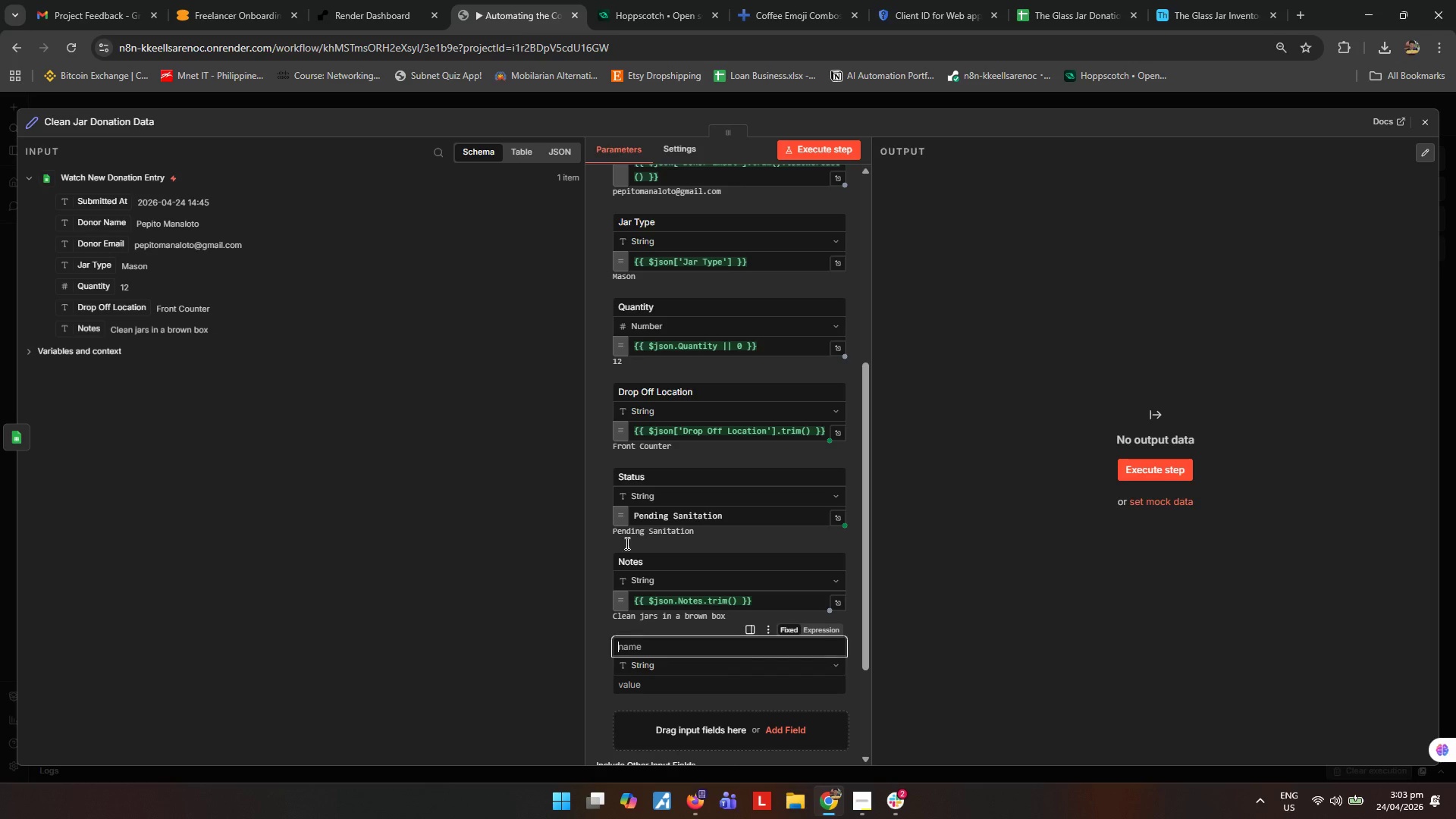 
type(Created From)
 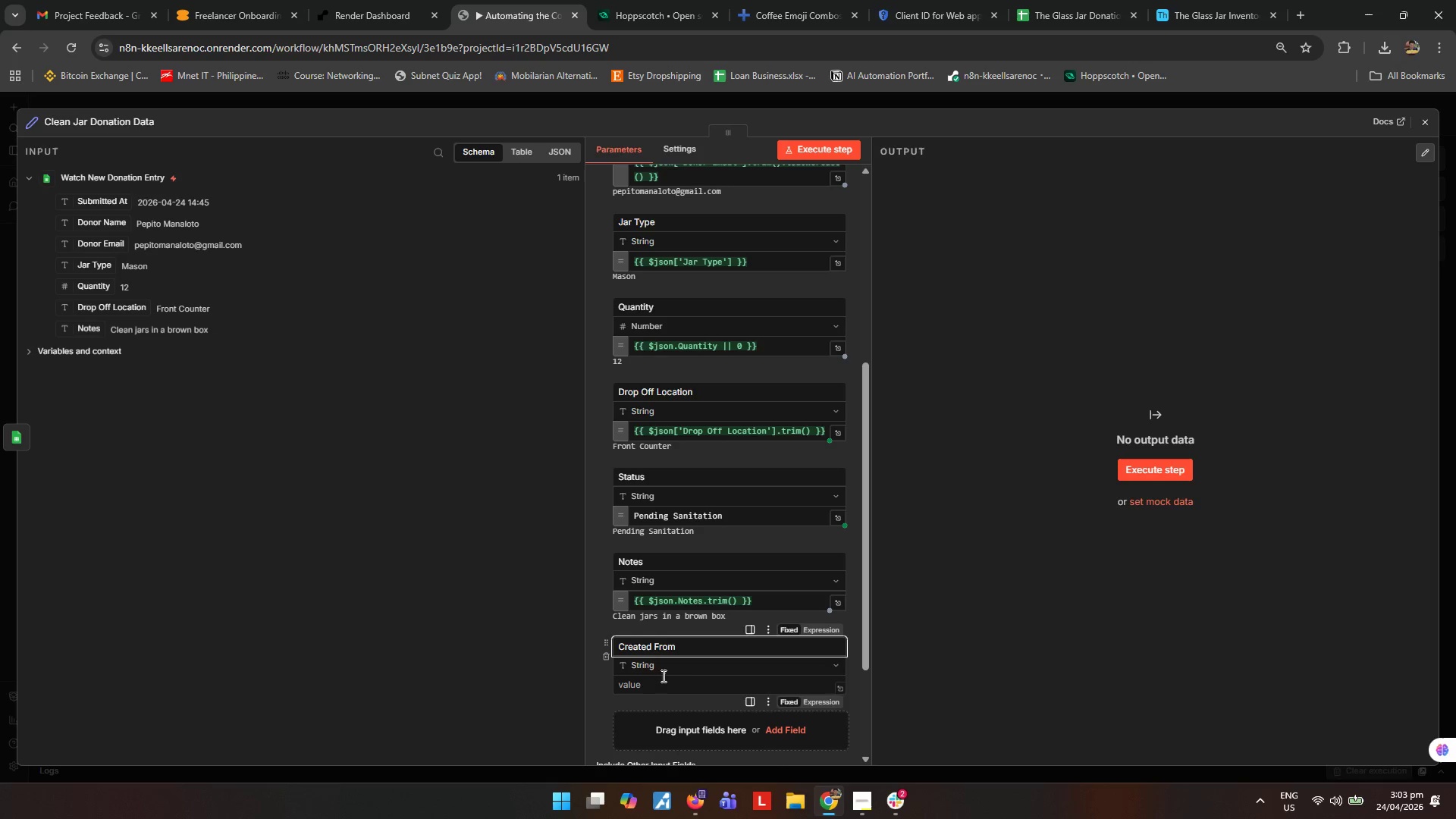 
left_click([688, 689])
 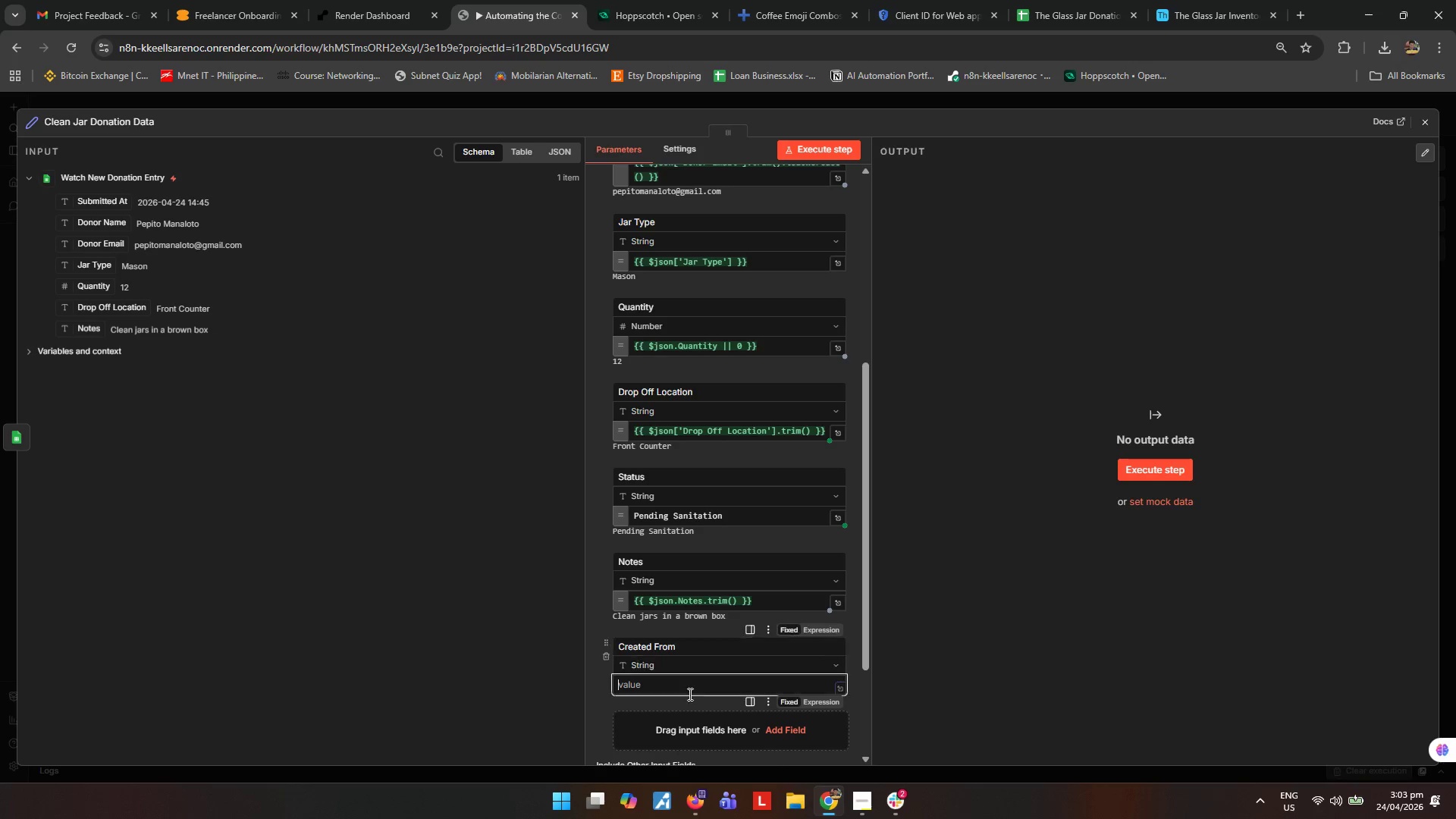 
type(Google Sheets Jar Donation Form)
 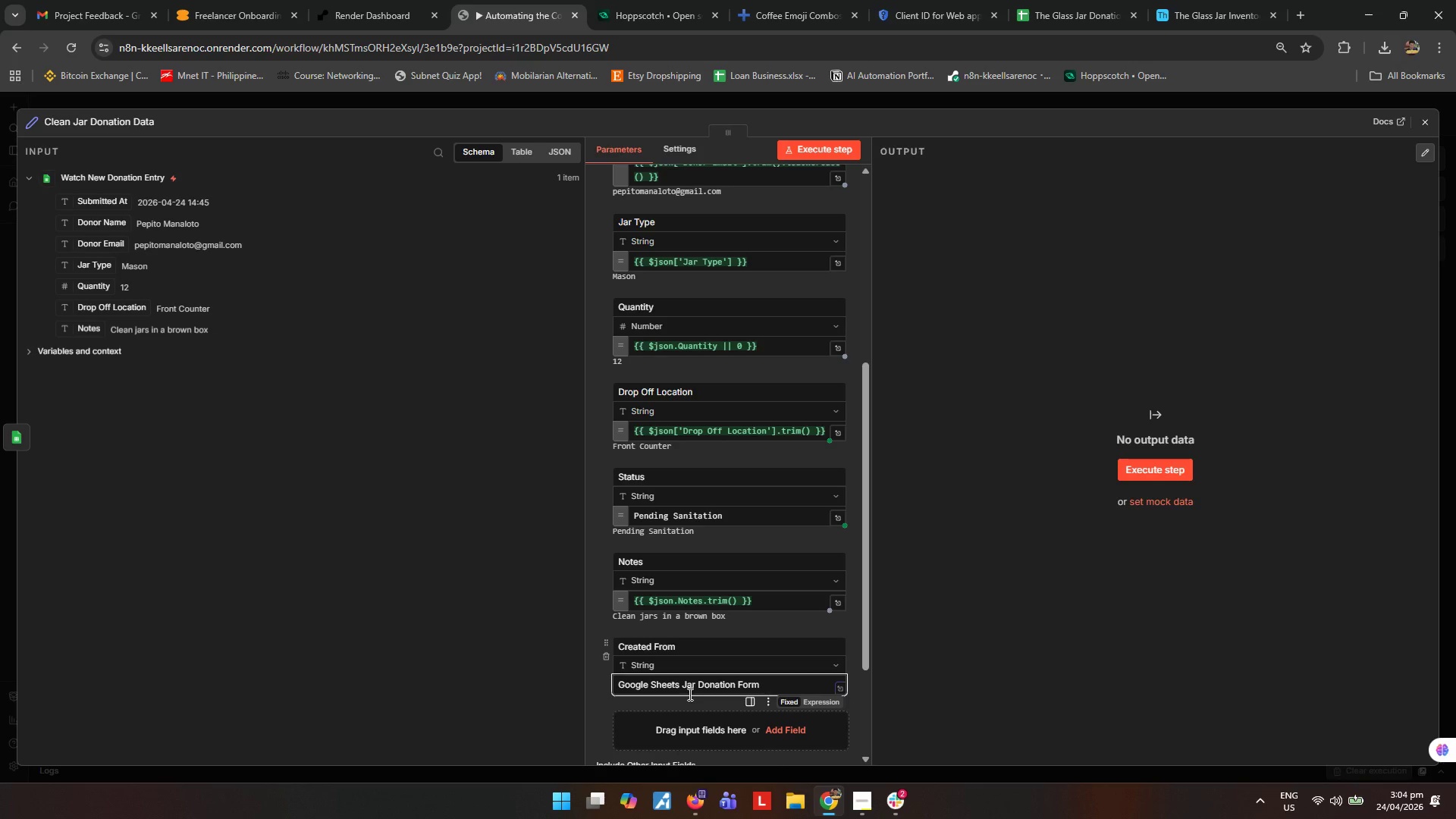 
wait(28.73)
 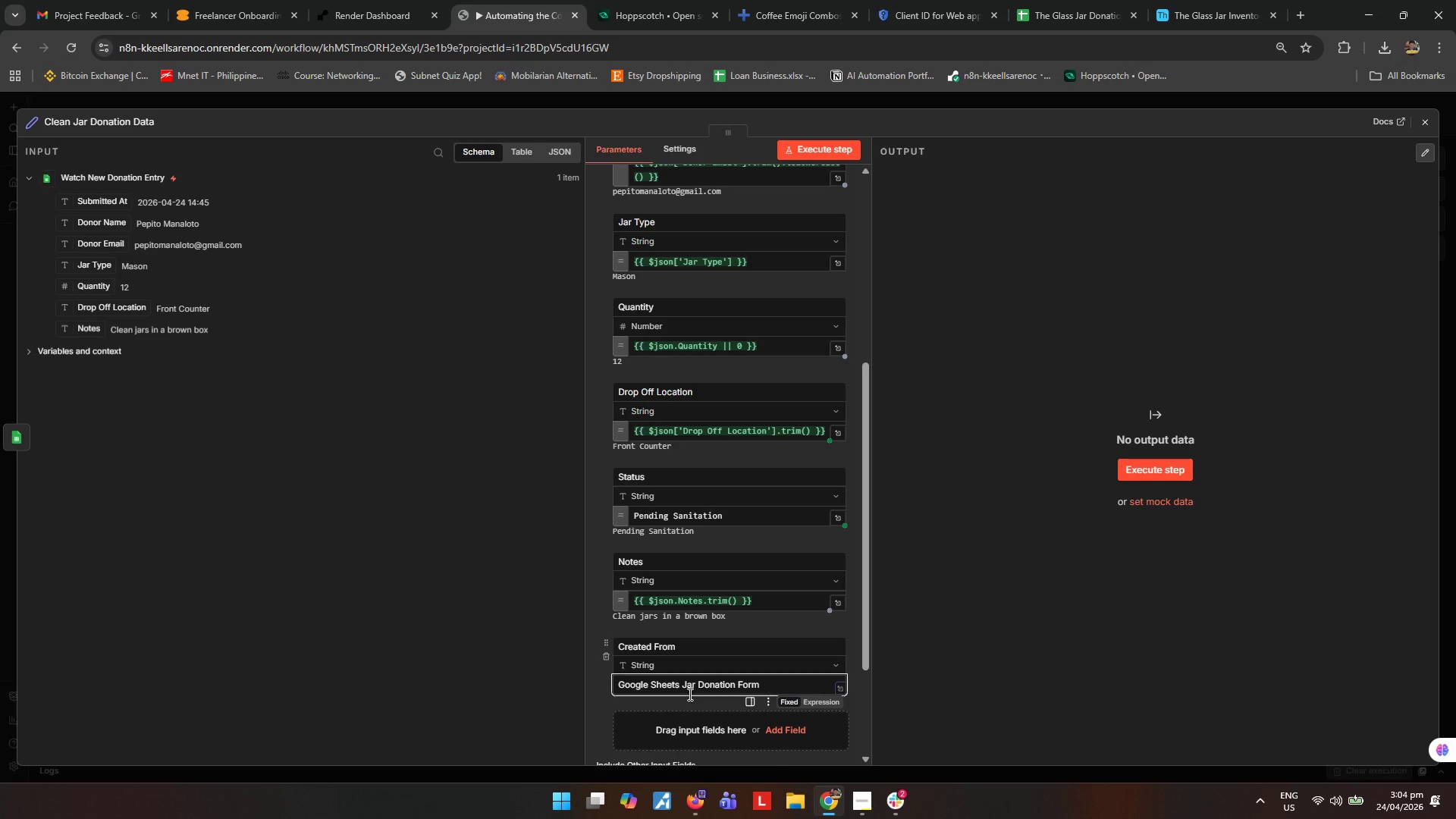 
left_click([533, 563])
 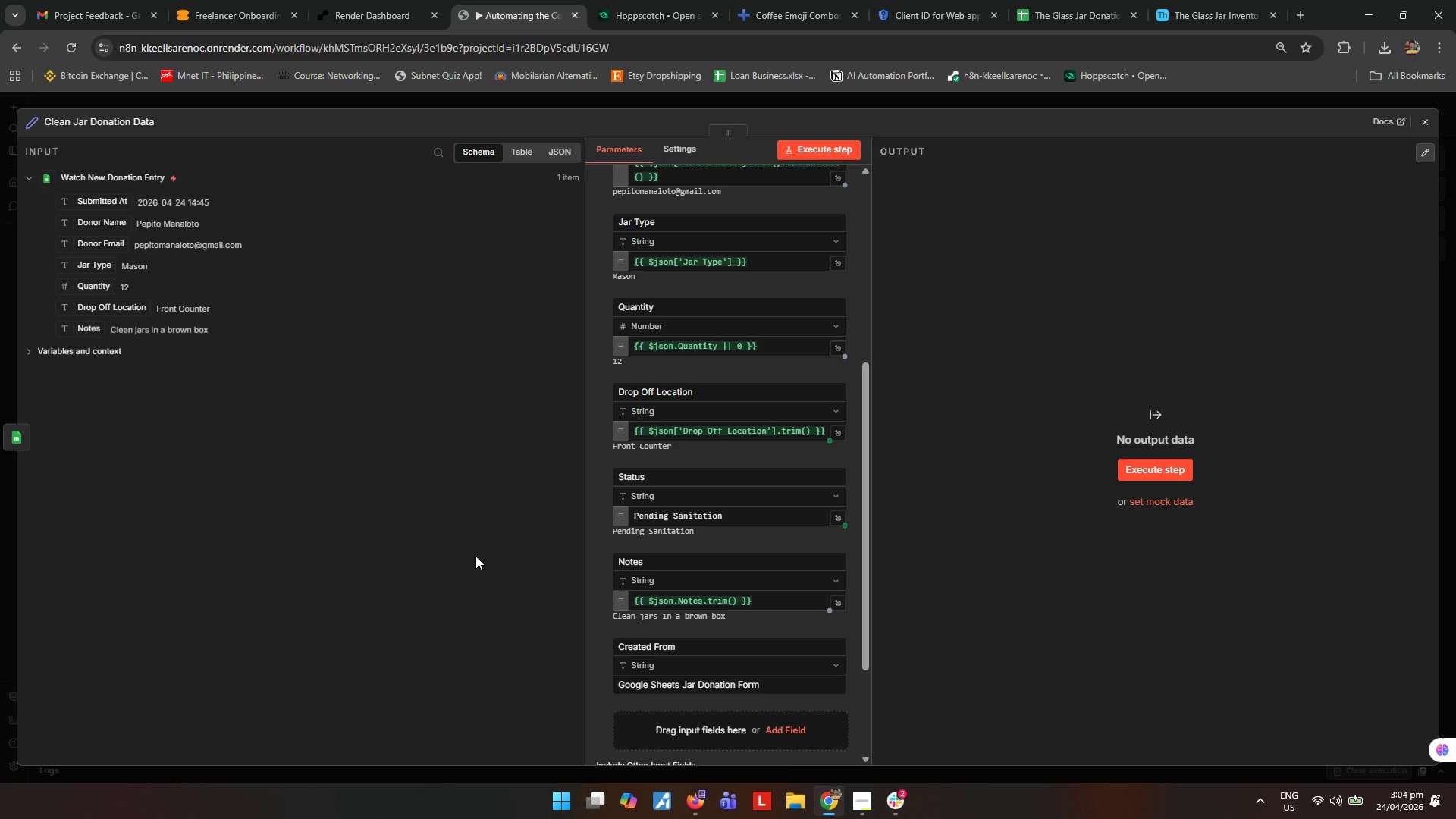 
wait(49.7)
 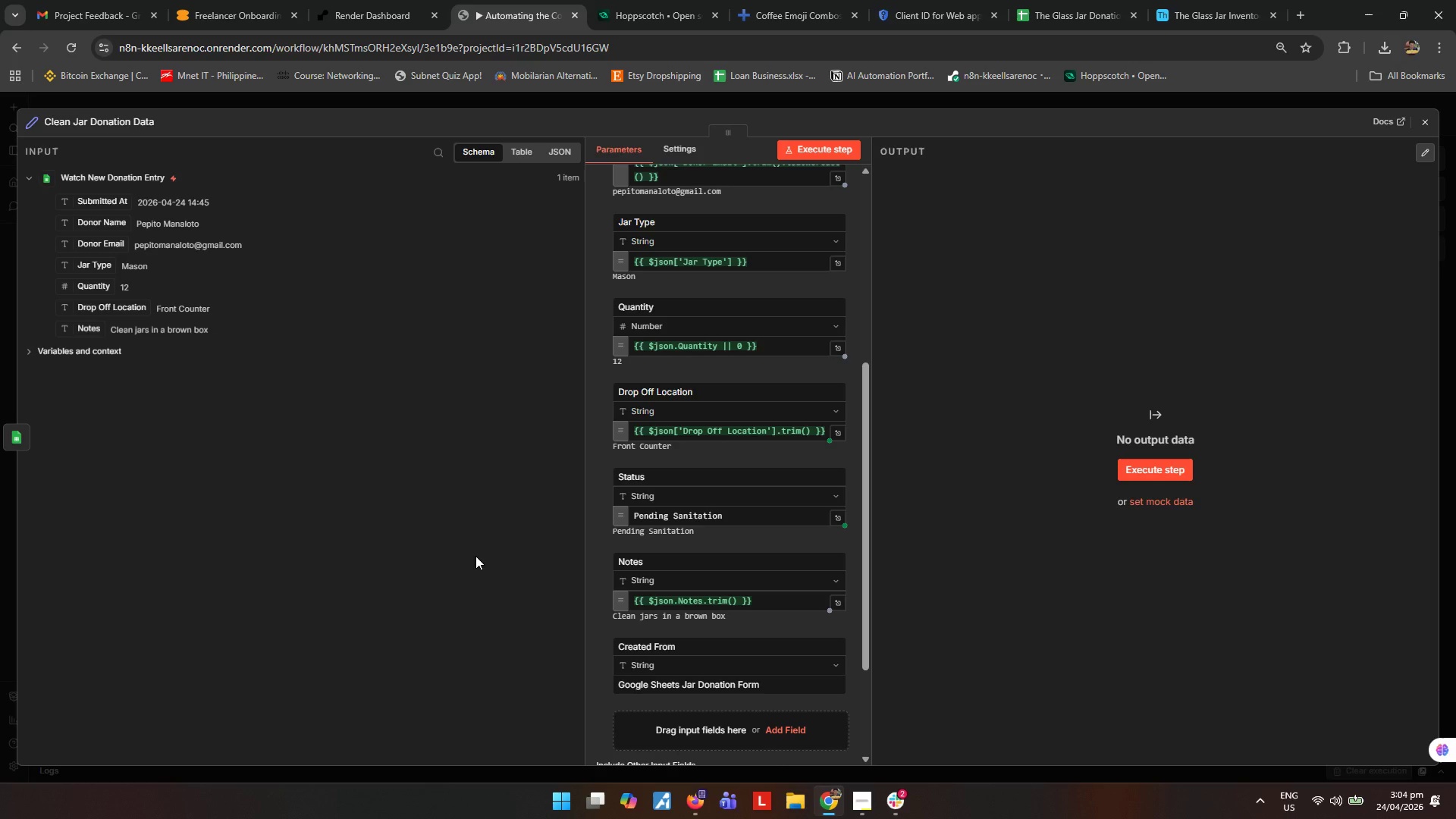 
left_click([475, 556])
 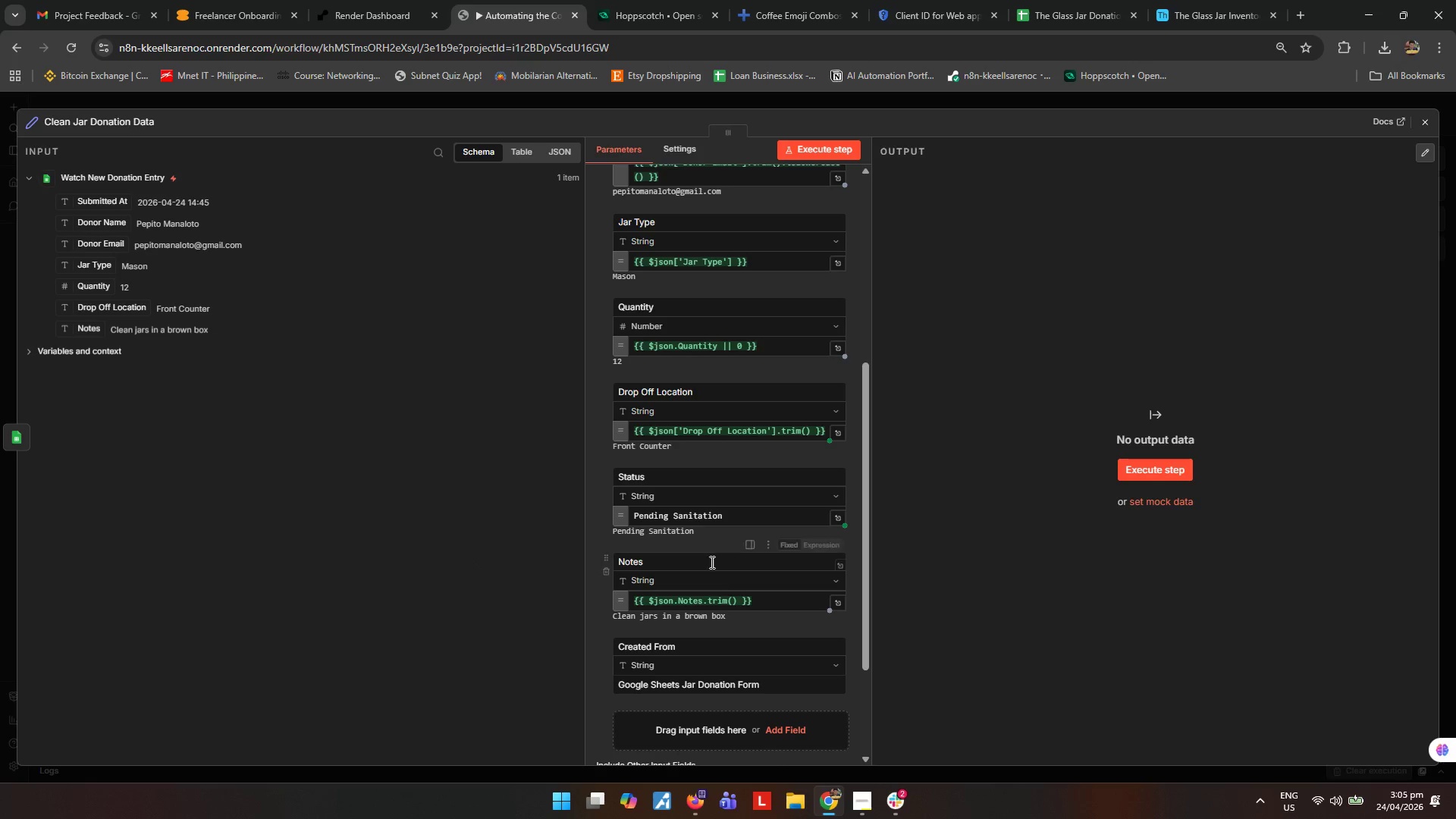 
scroll: coordinate [735, 563], scroll_direction: up, amount: 1.0
 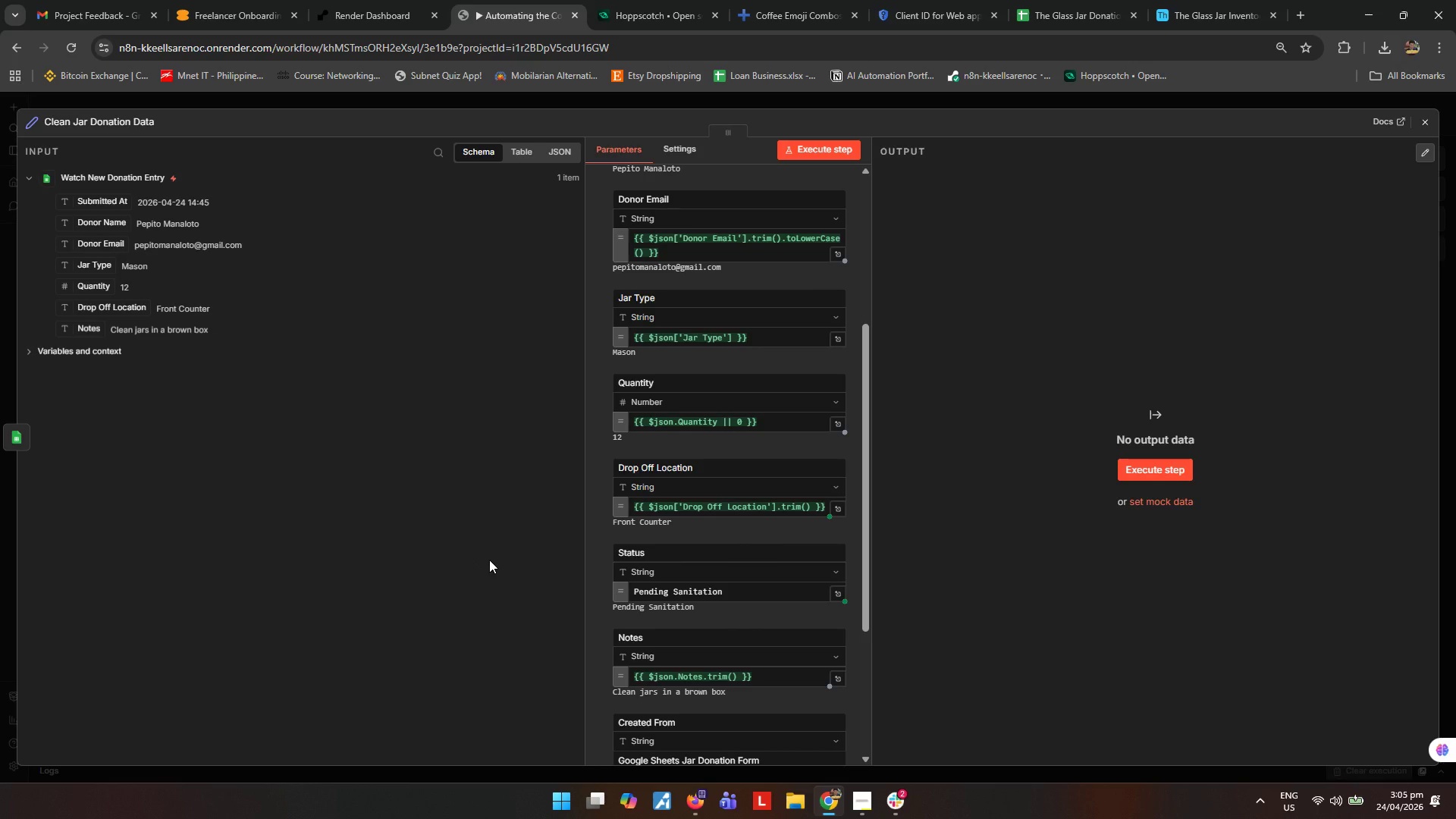 
wait(19.94)
 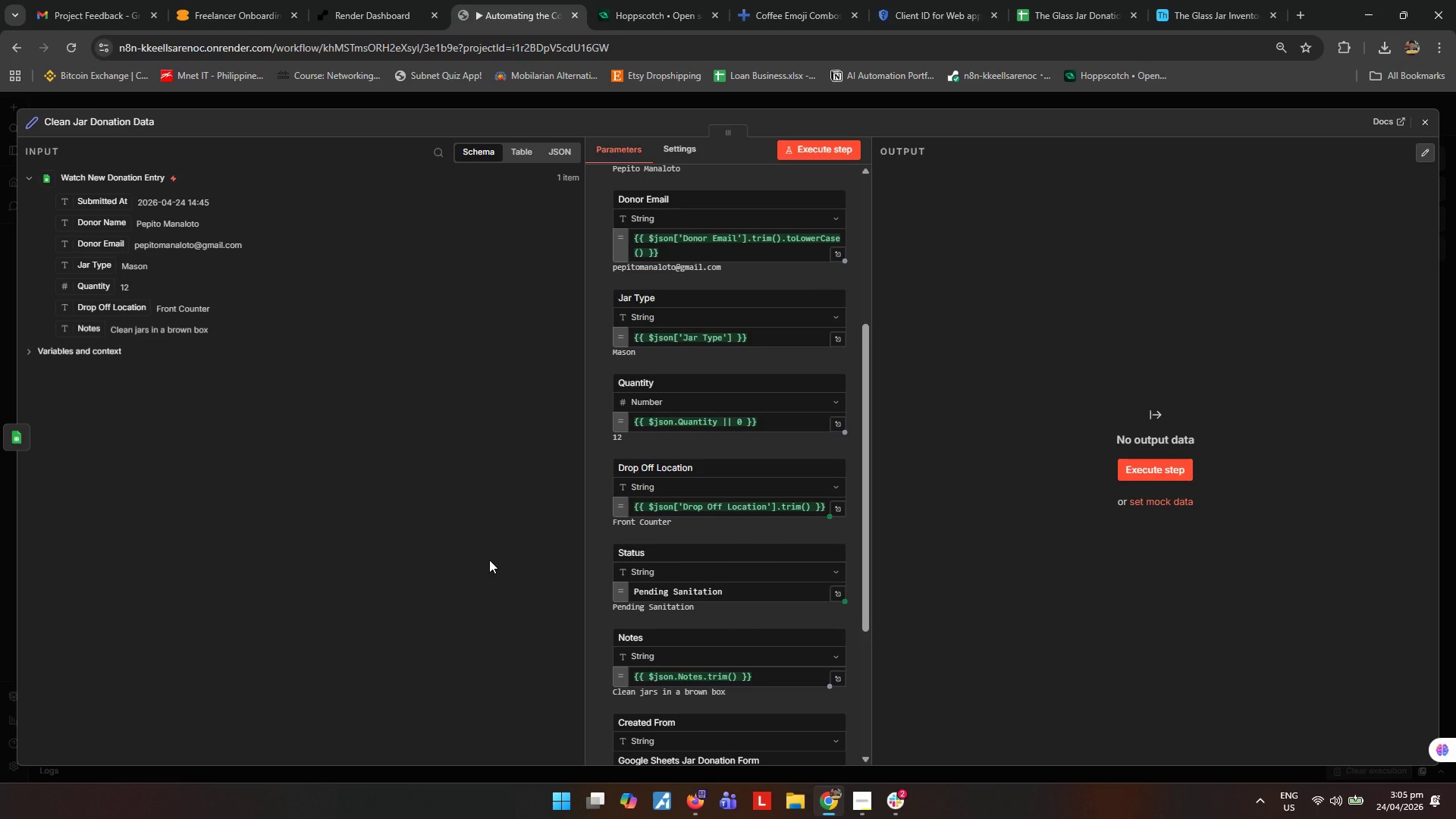 
left_click([489, 560])
 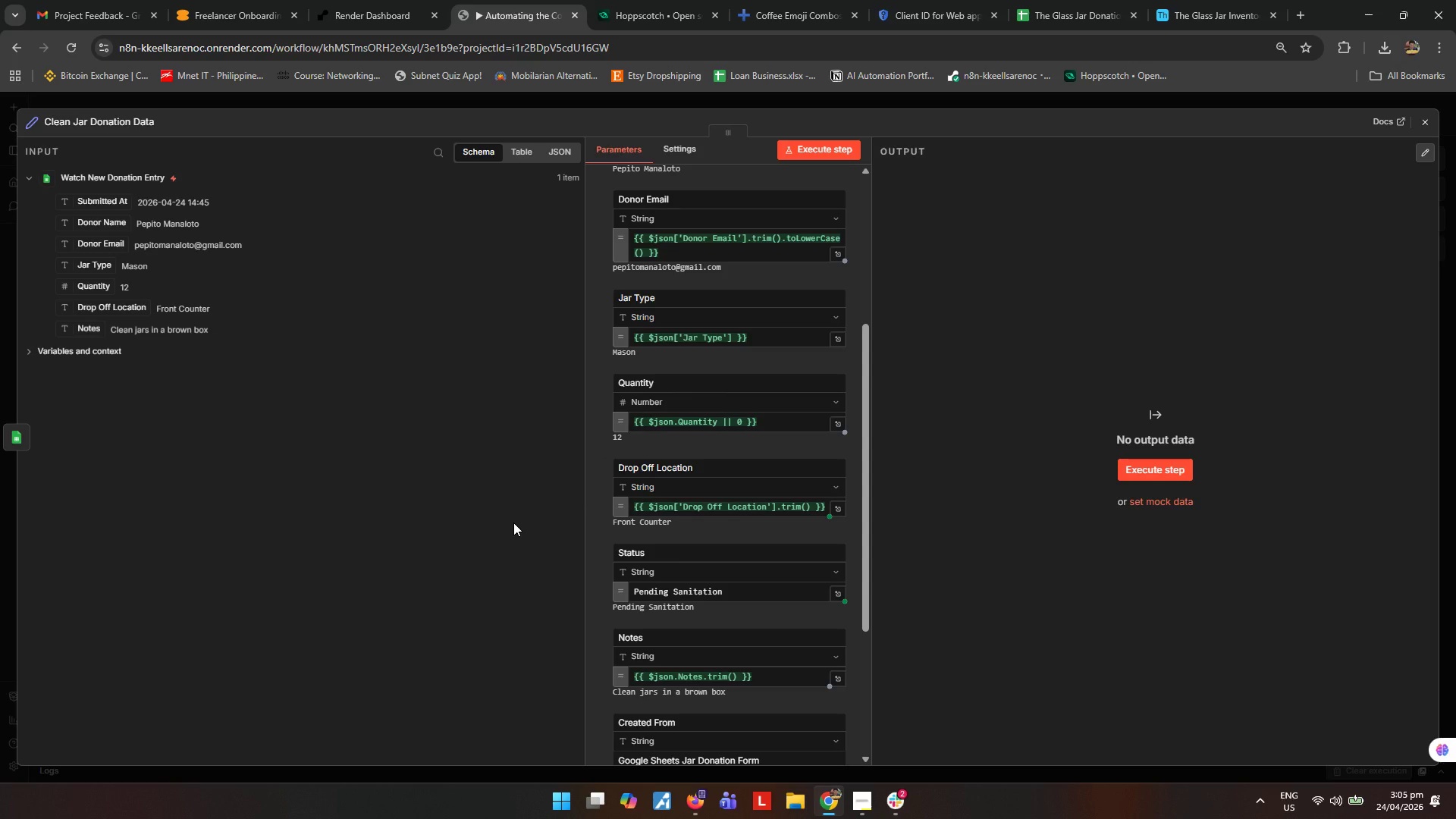 
wait(17.66)
 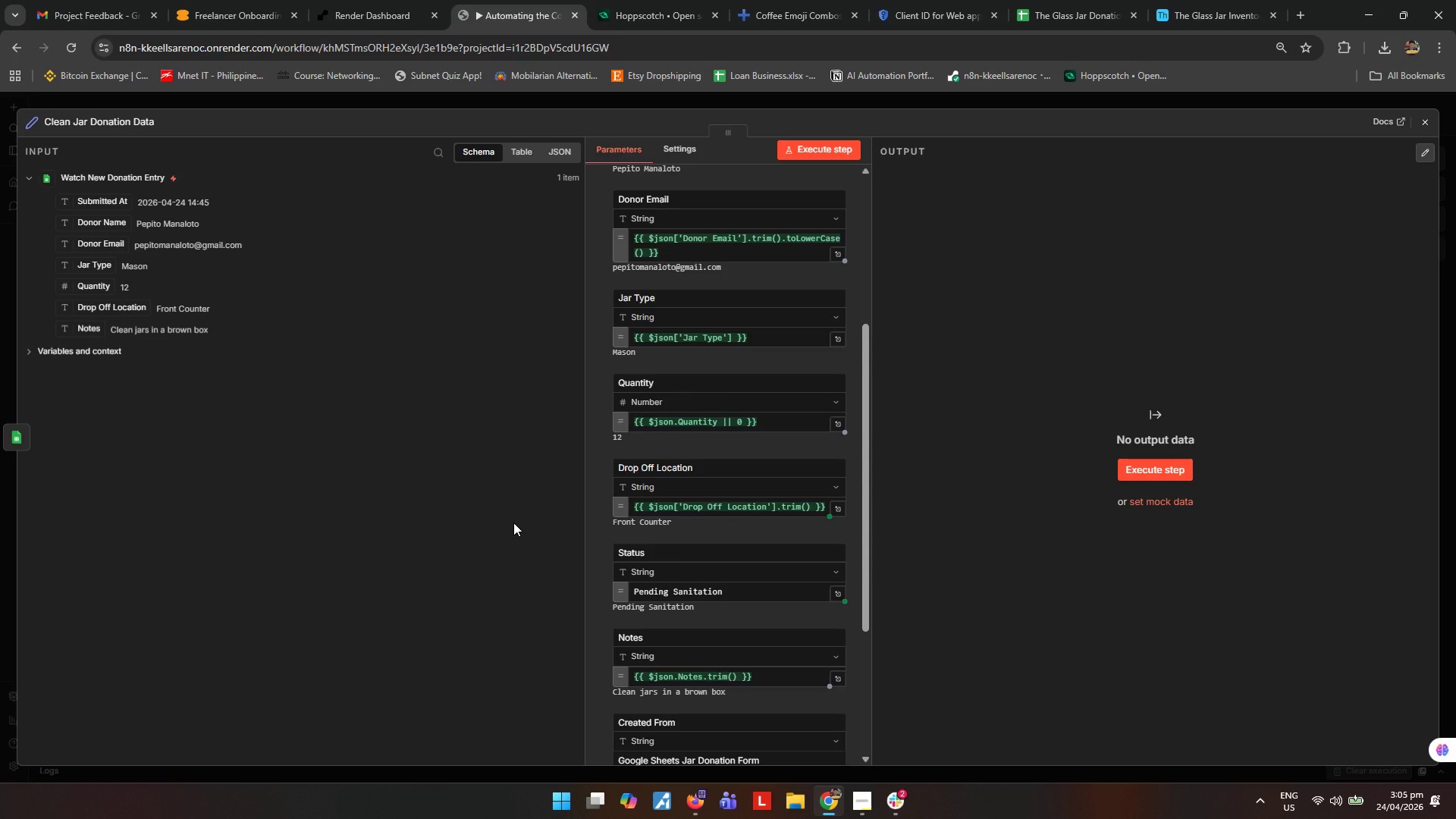 
left_click([843, 423])
 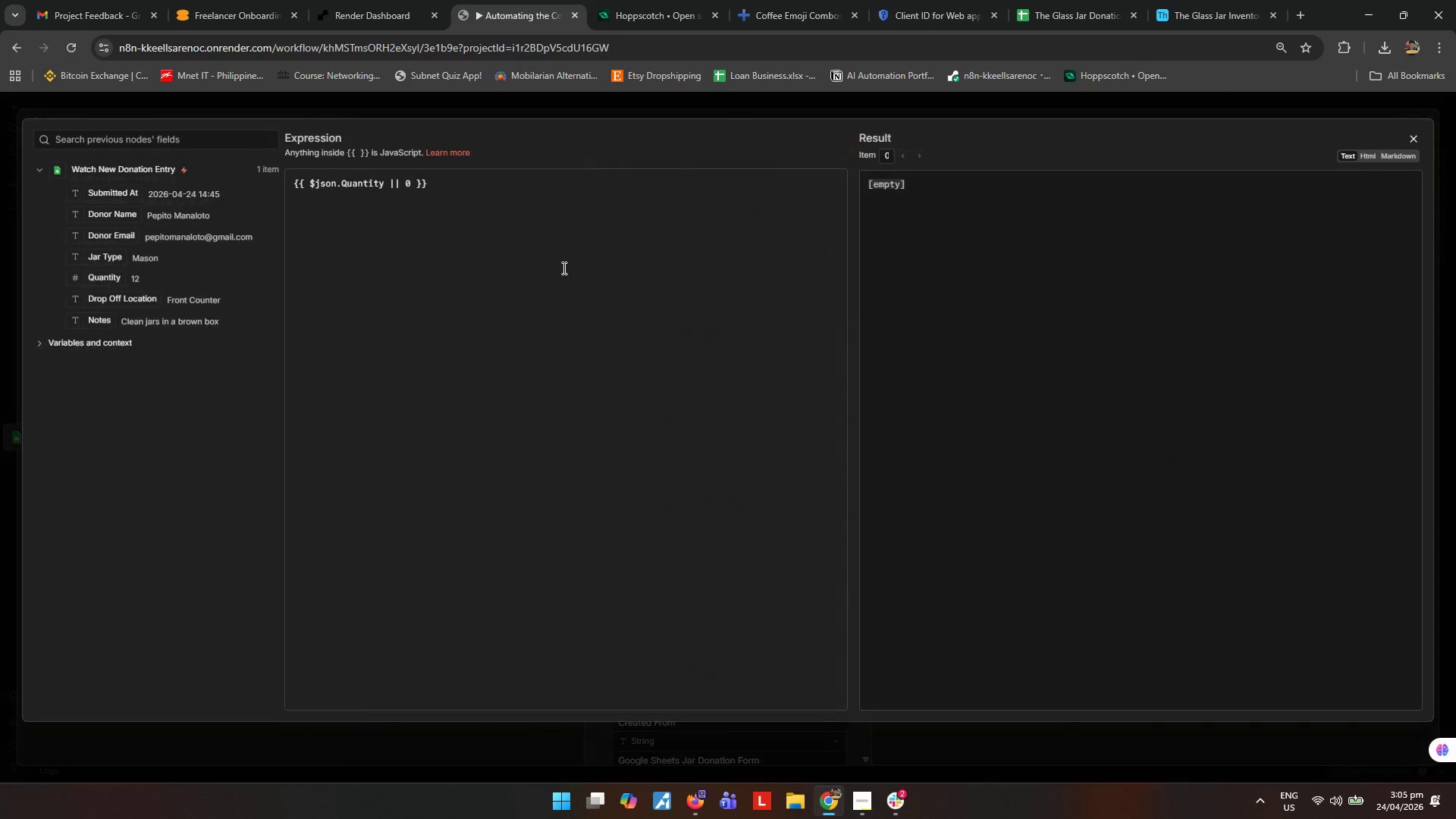 
left_click([453, 185])
 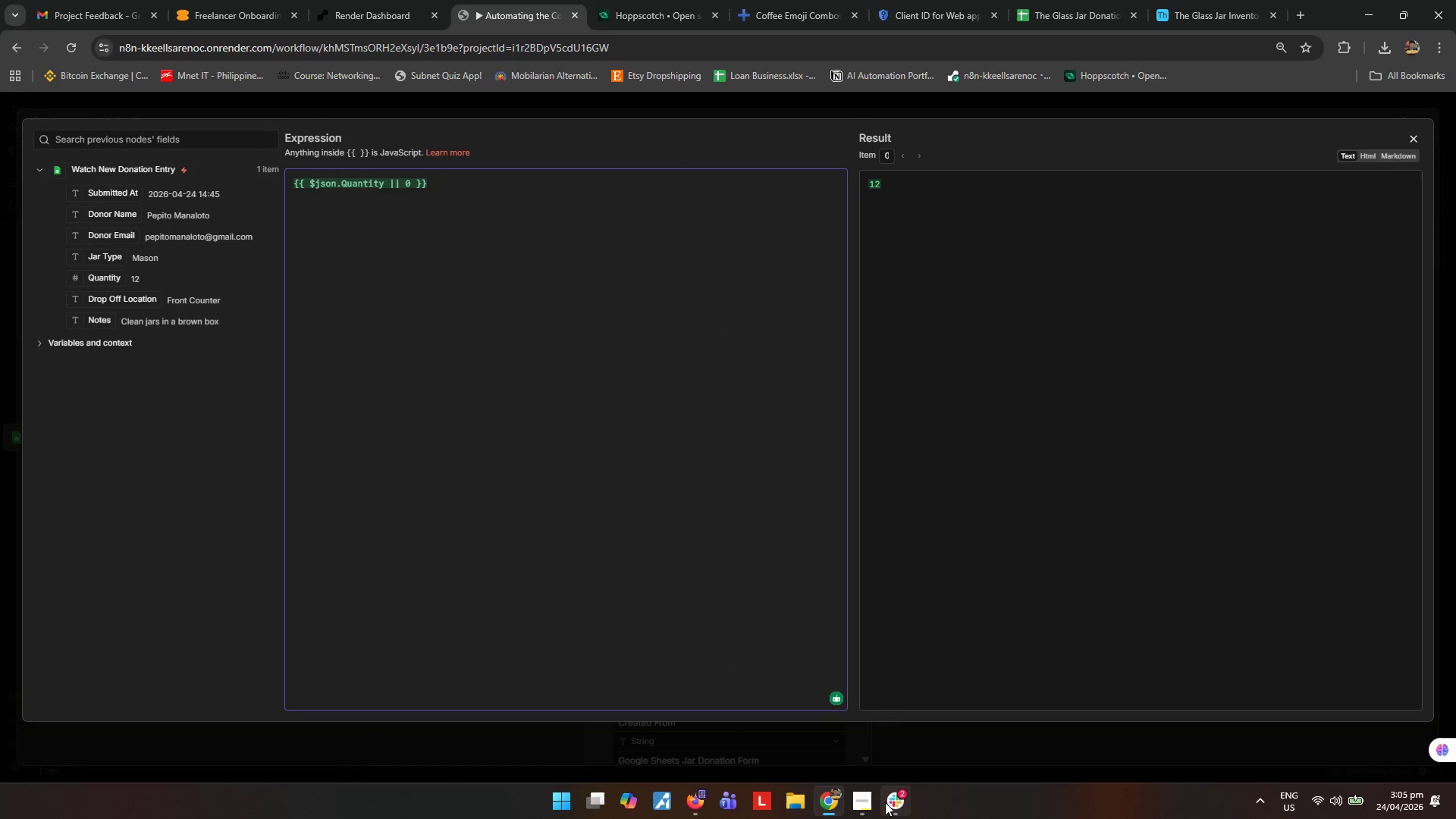 
left_click([869, 805])